 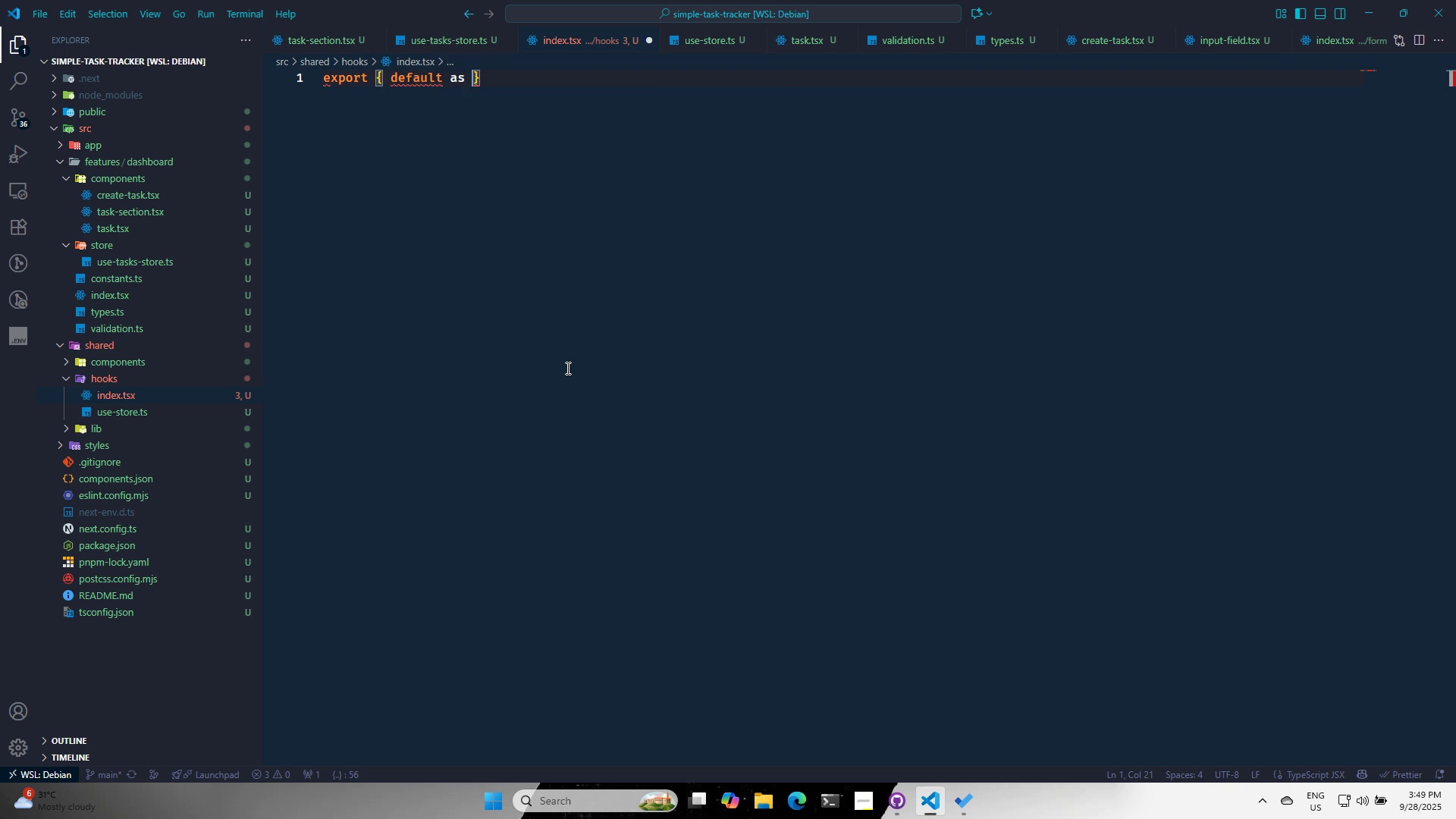 
type(useStore)
 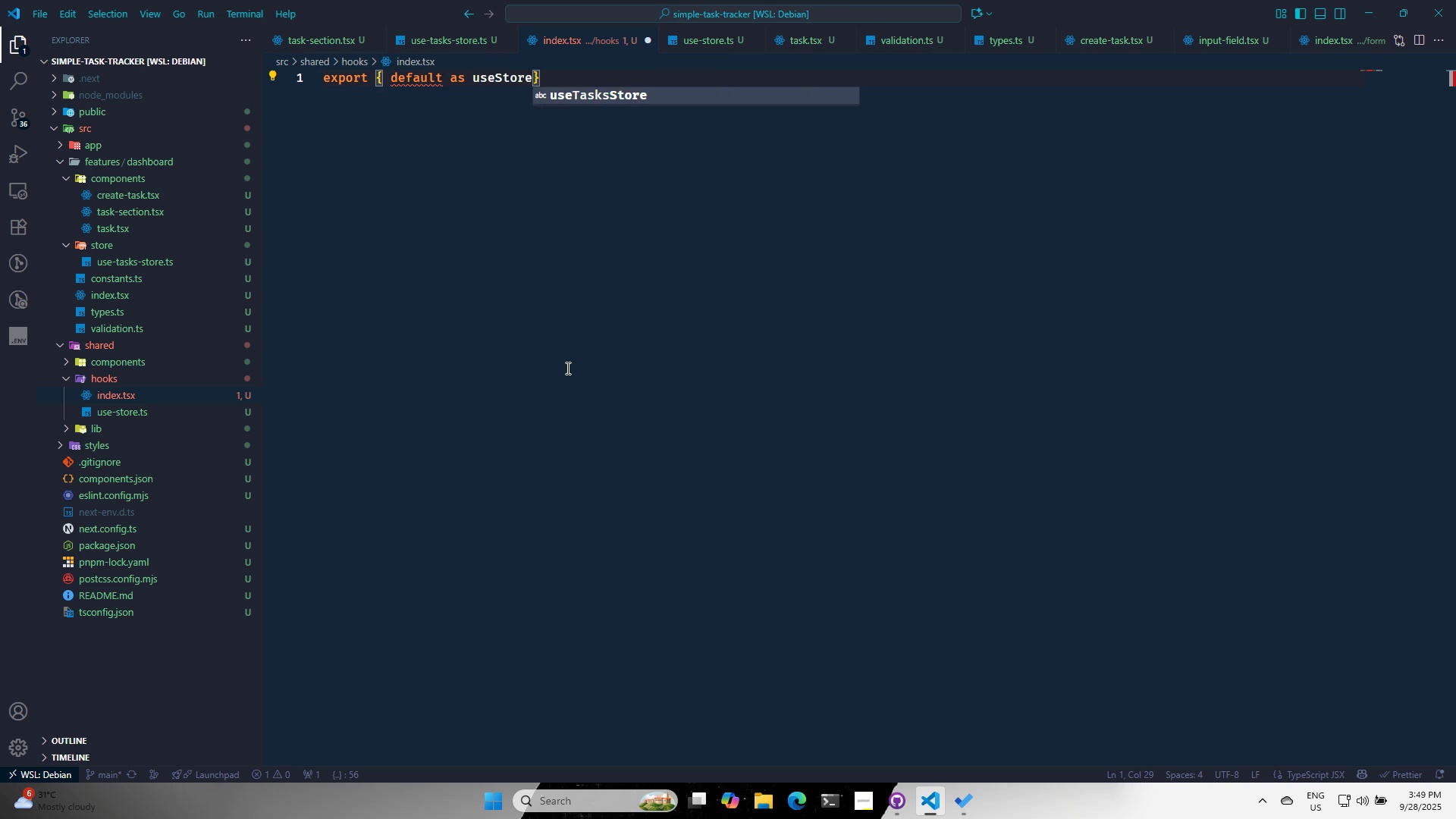 
key(ArrowRight)
 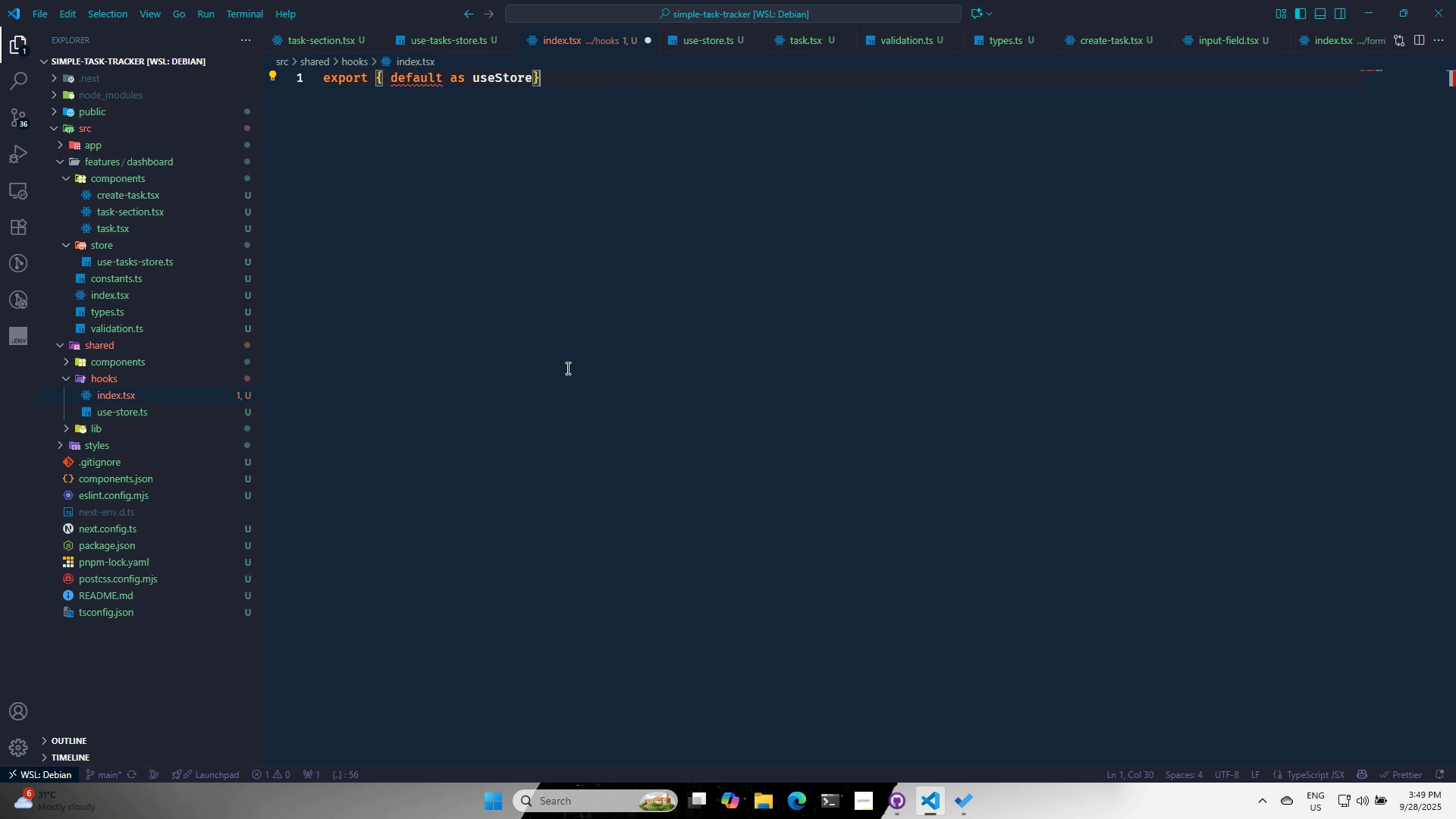 
type( from './)
 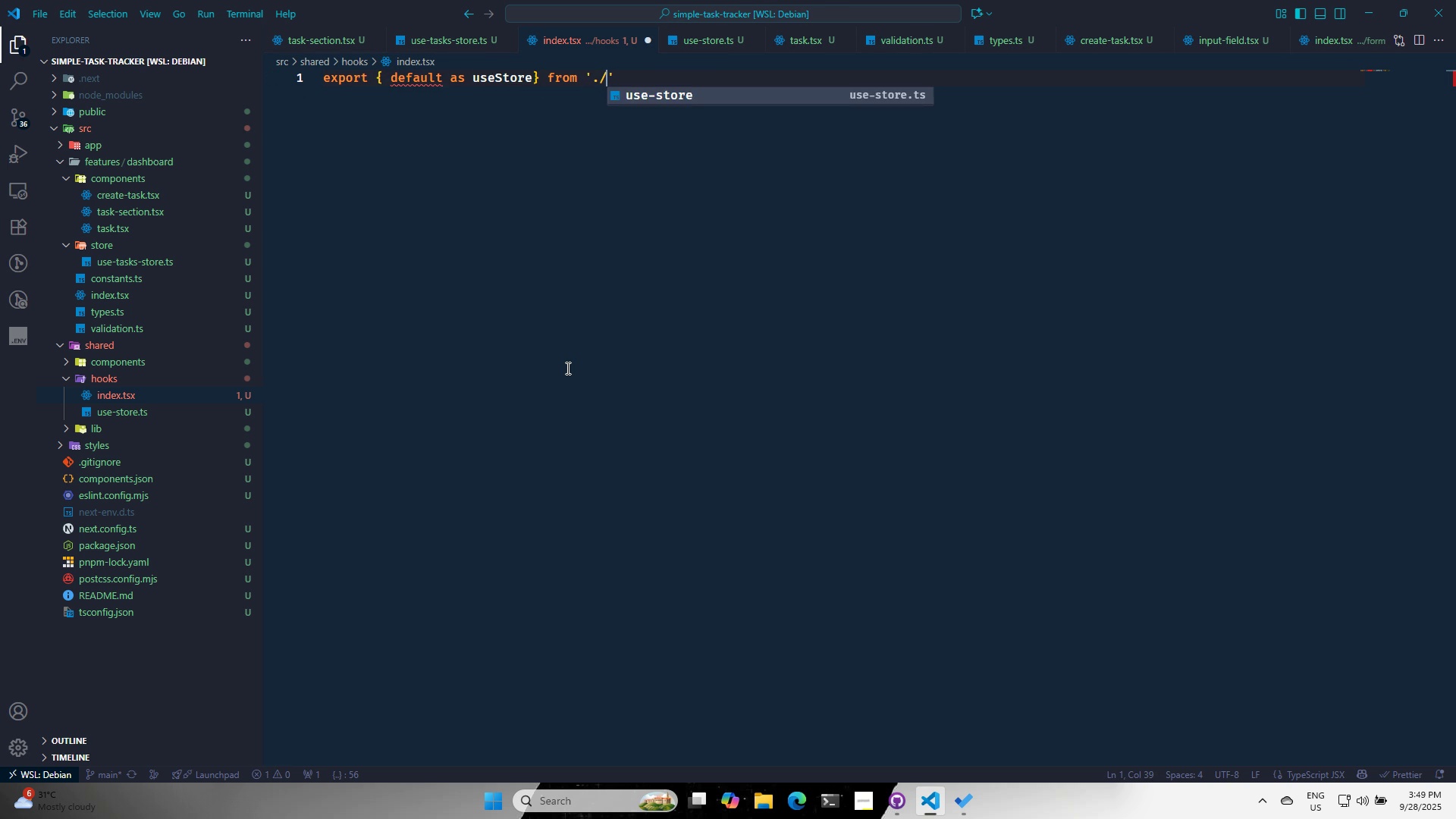 
key(Enter)